 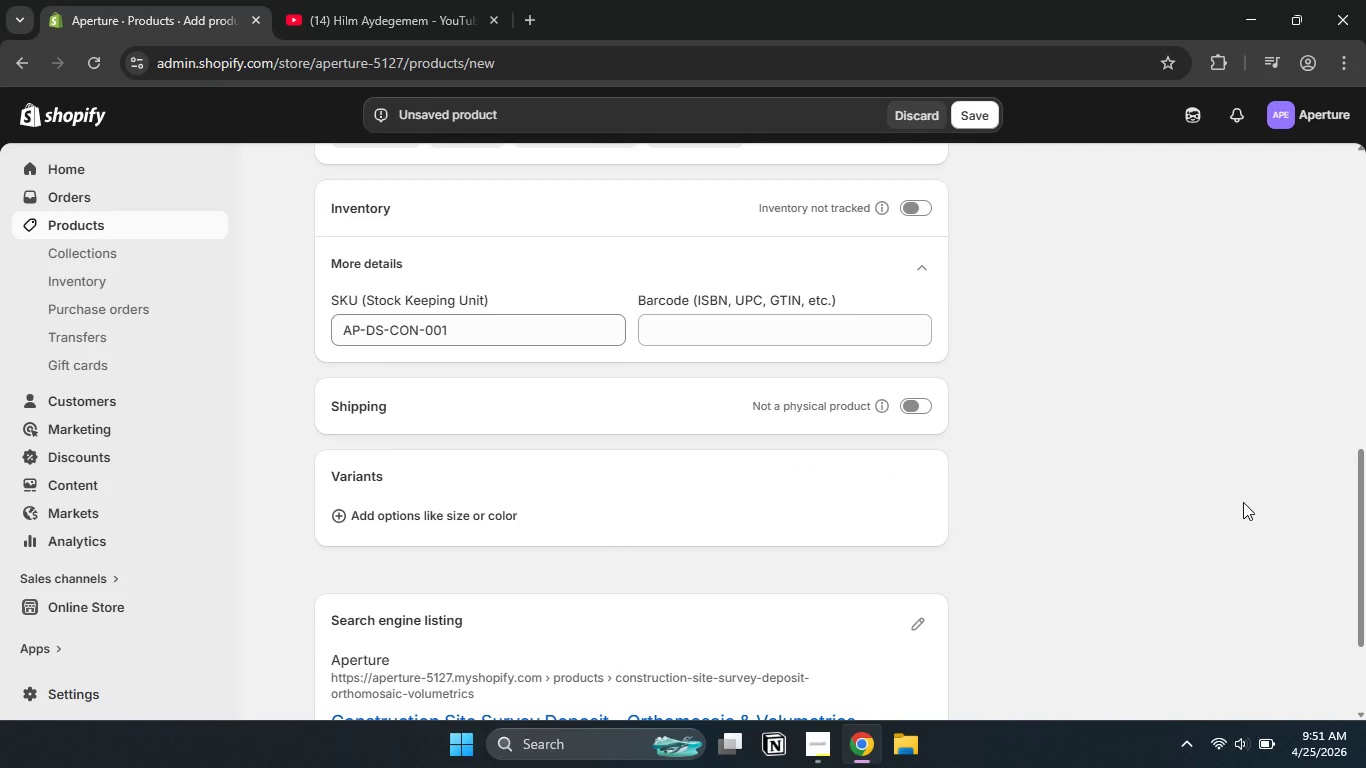 
left_click_drag(start_coordinate=[1365, 559], to_coordinate=[1352, 597])
 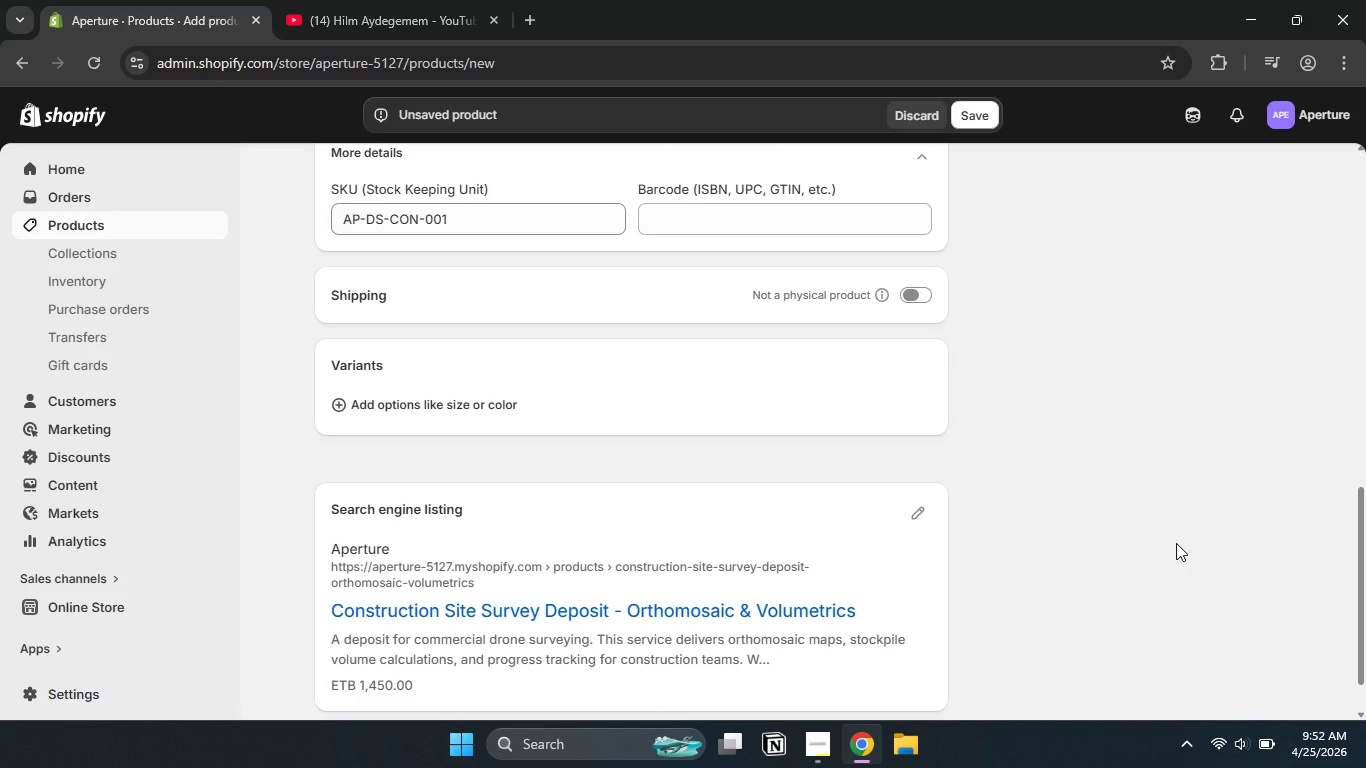 
left_click([1174, 541])
 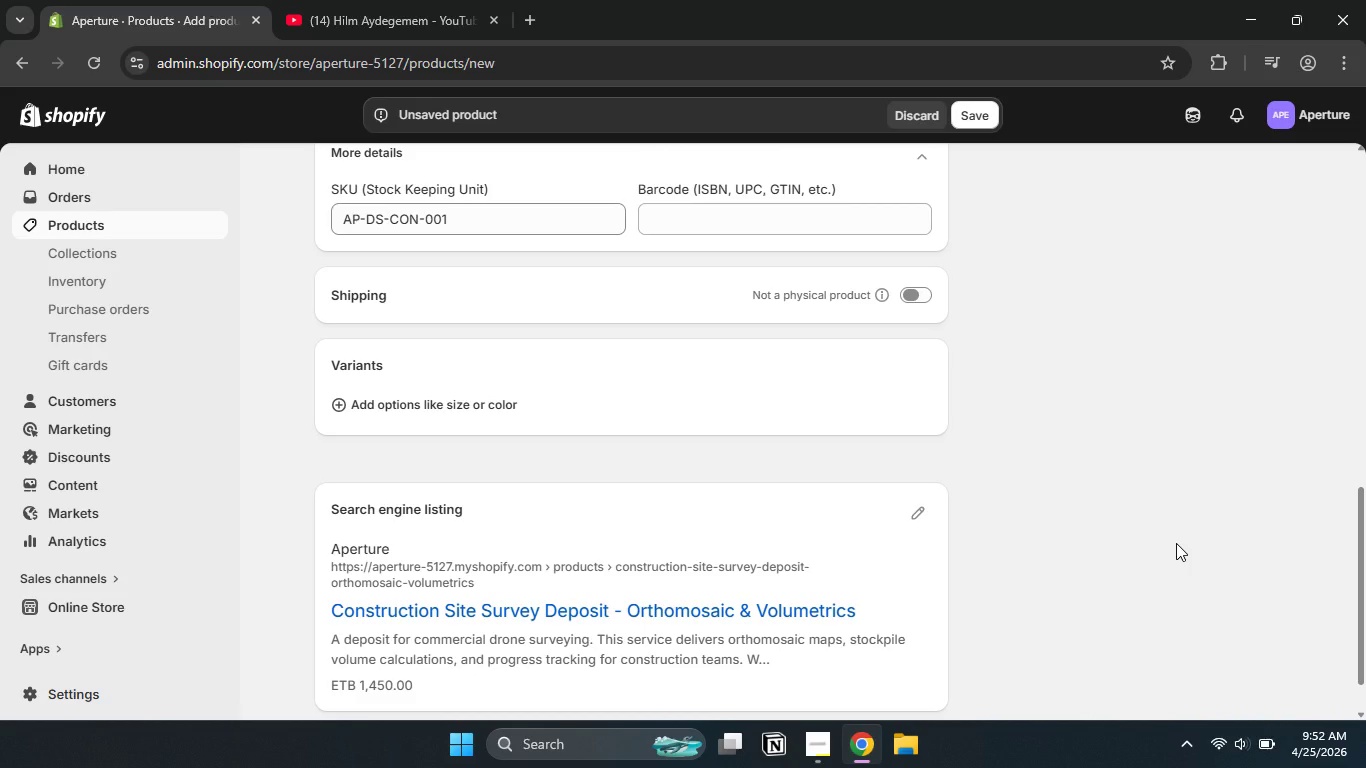 
wait(25.61)
 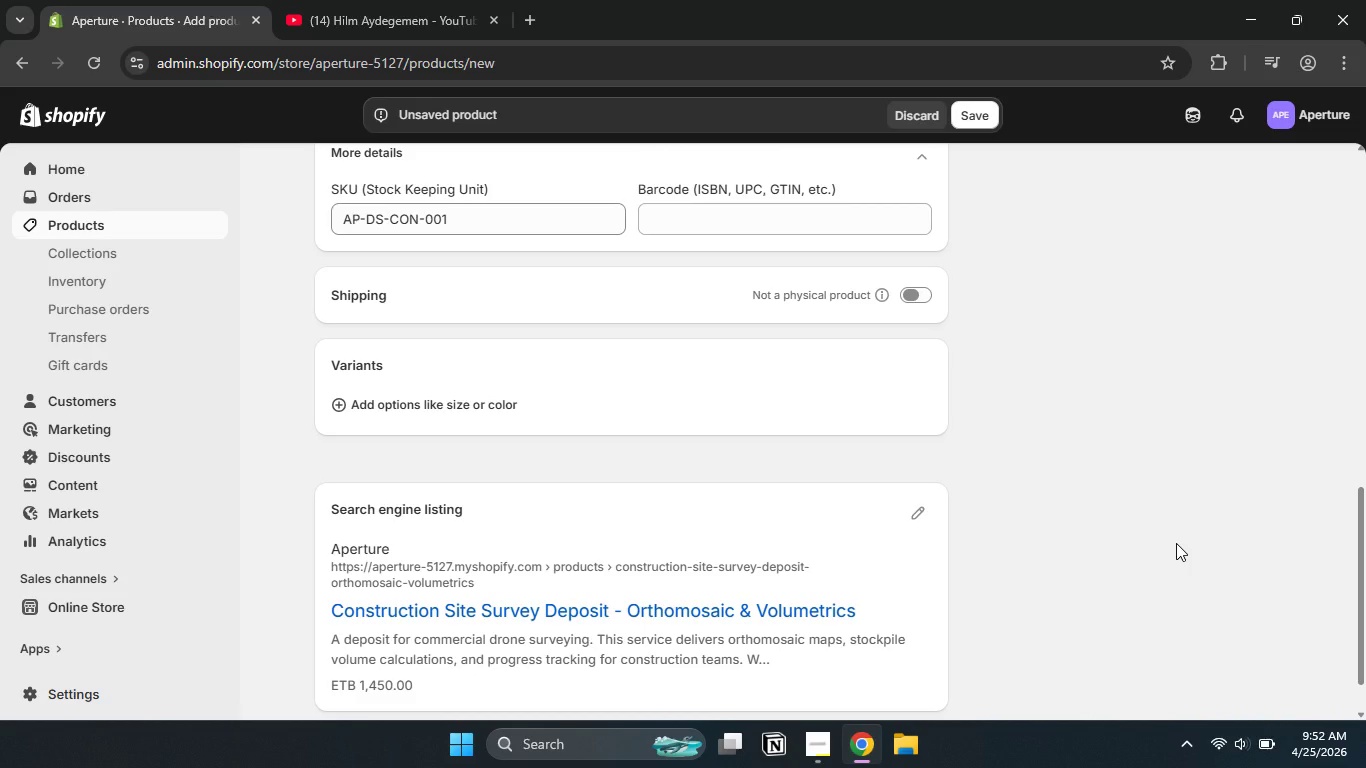 
left_click([1072, 418])
 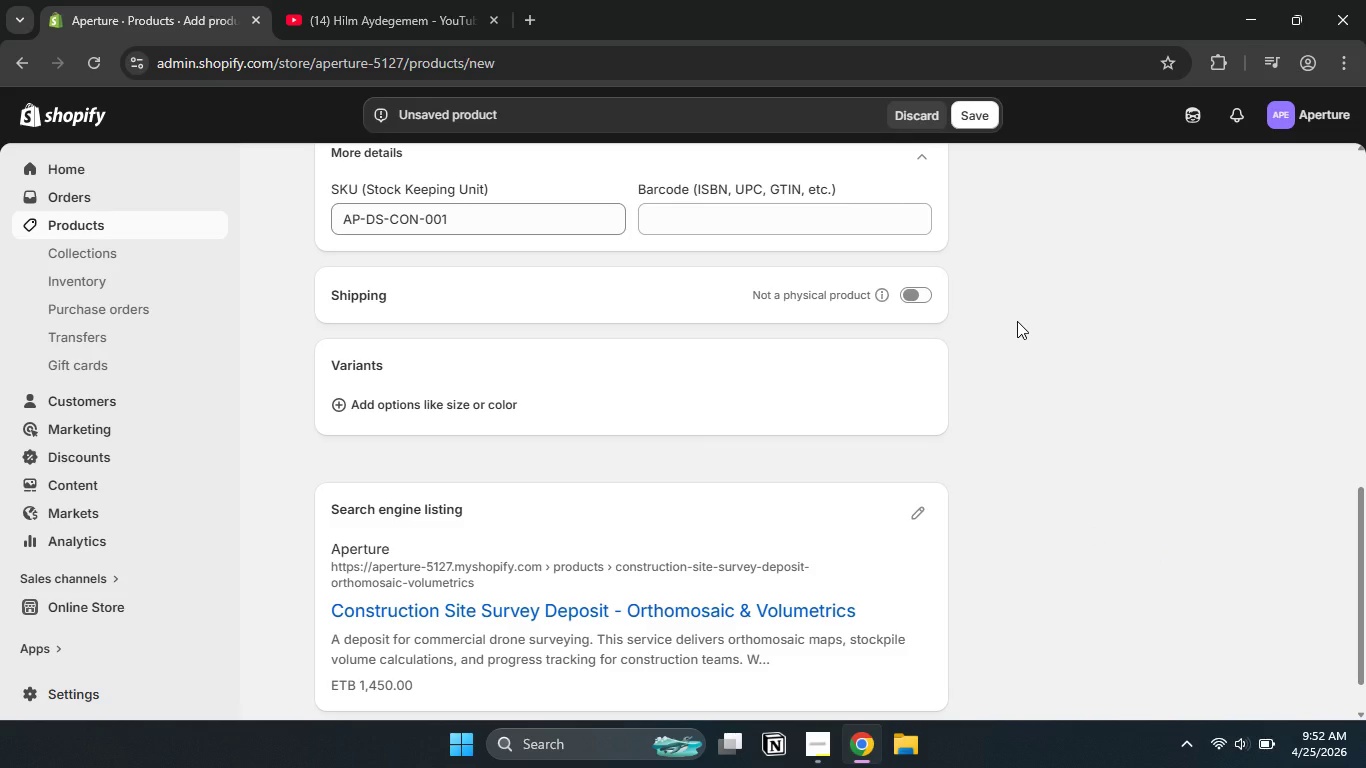 
wait(5.14)
 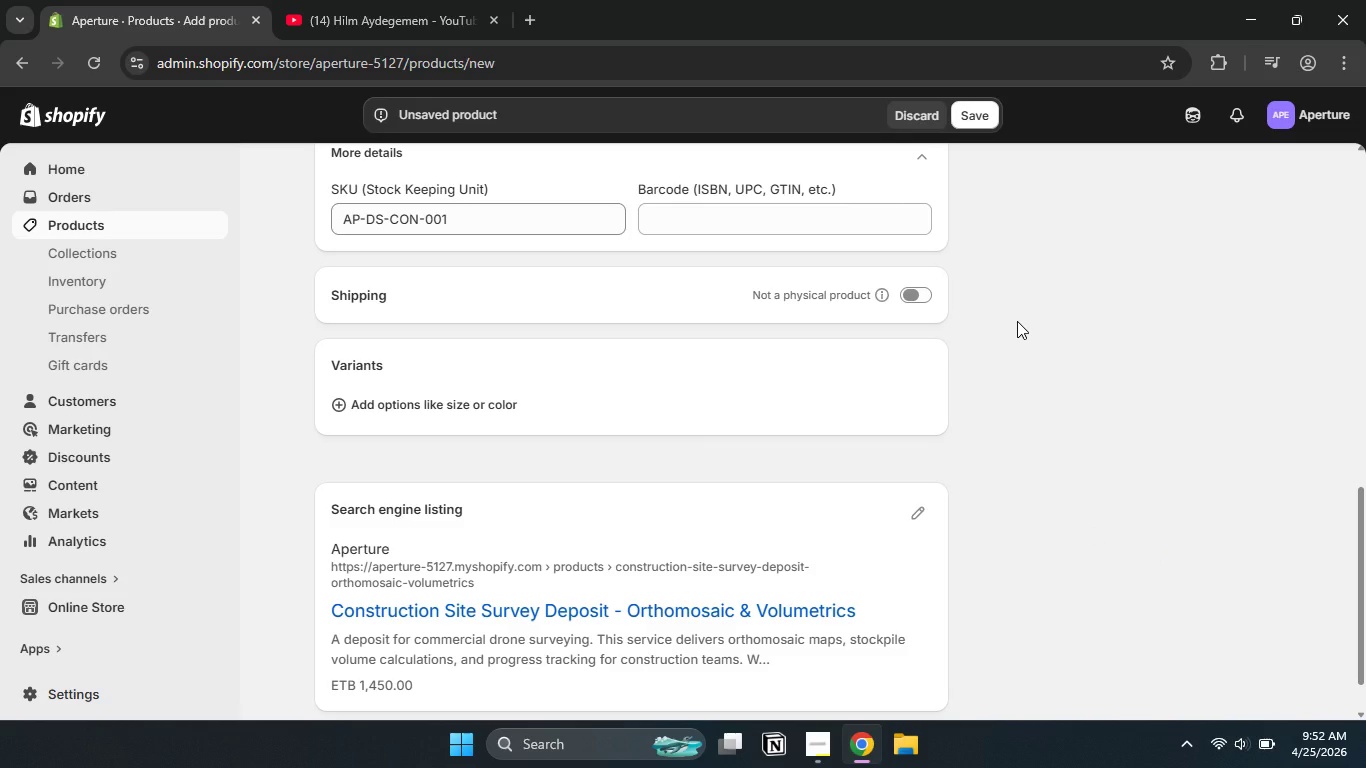 
left_click([973, 119])
 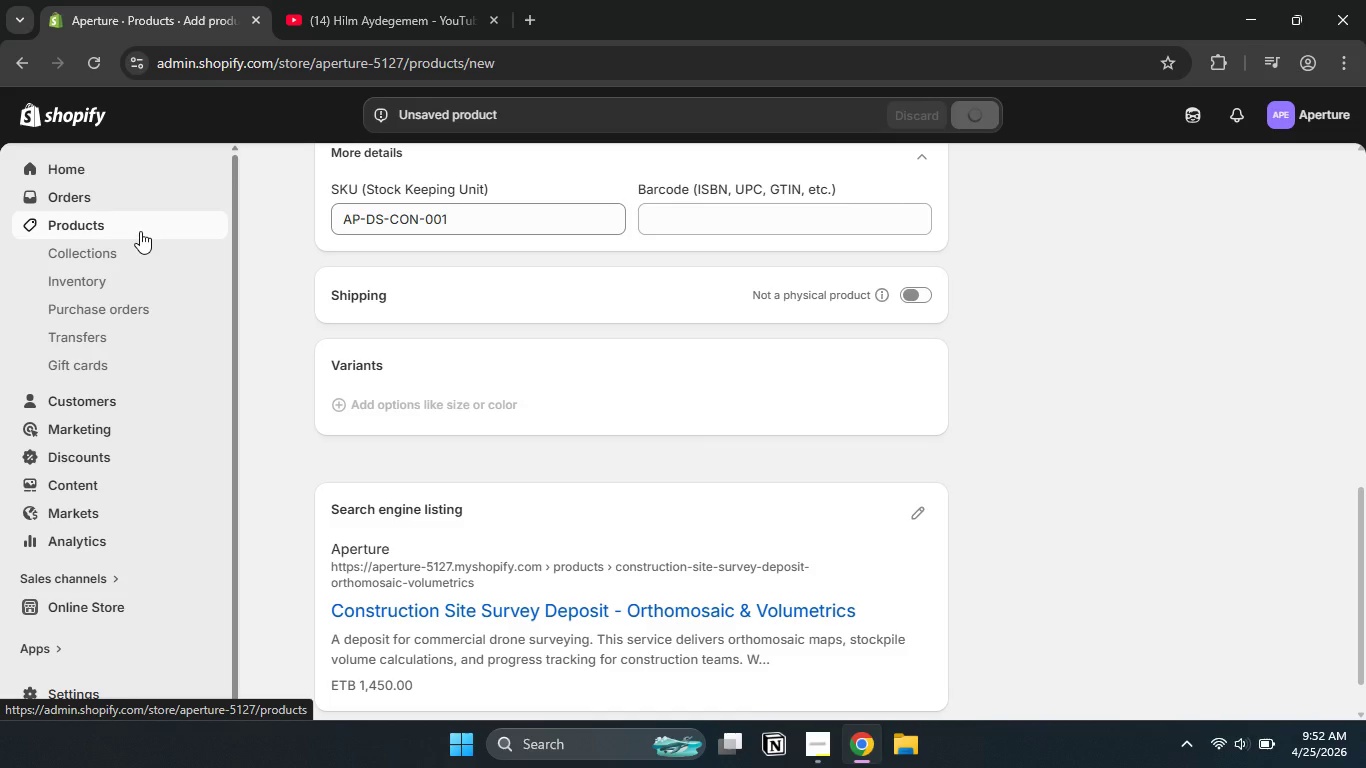 
wait(5.52)
 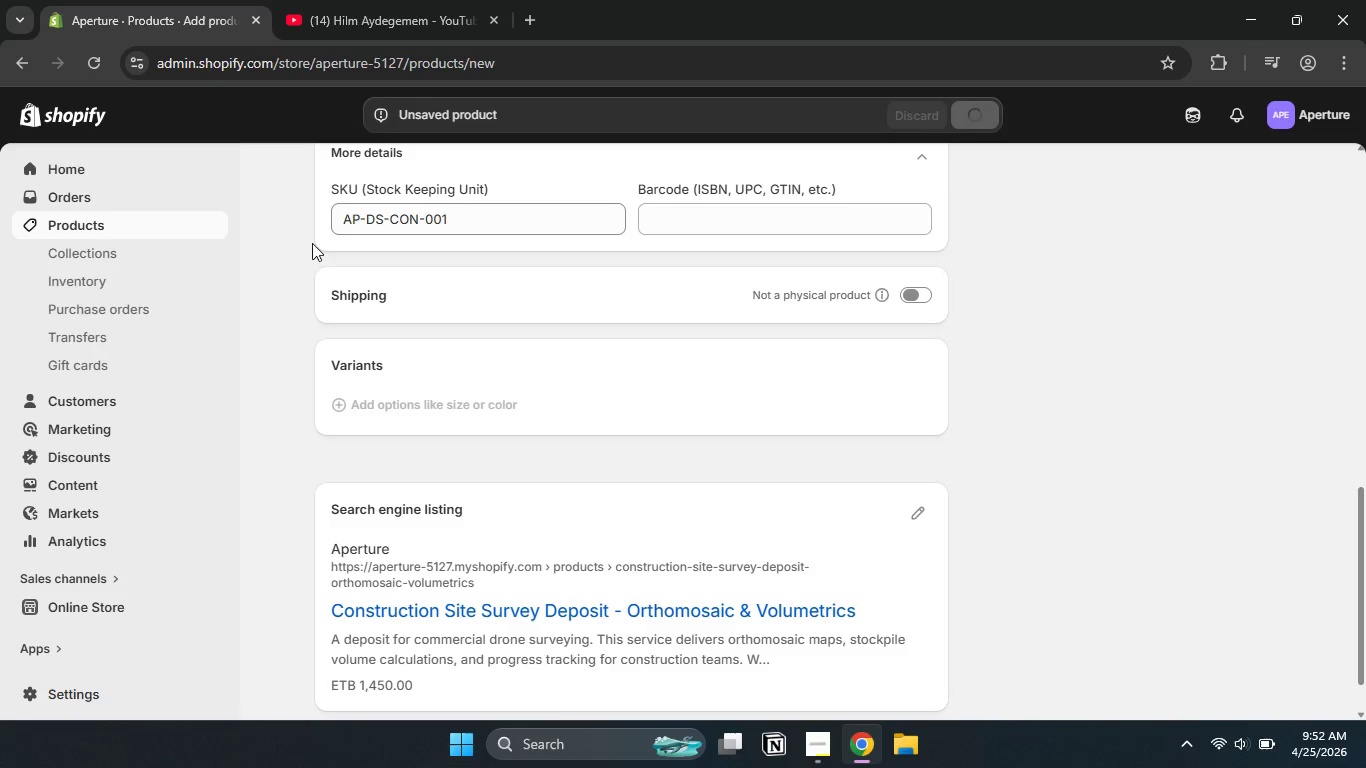 
left_click([140, 231])
 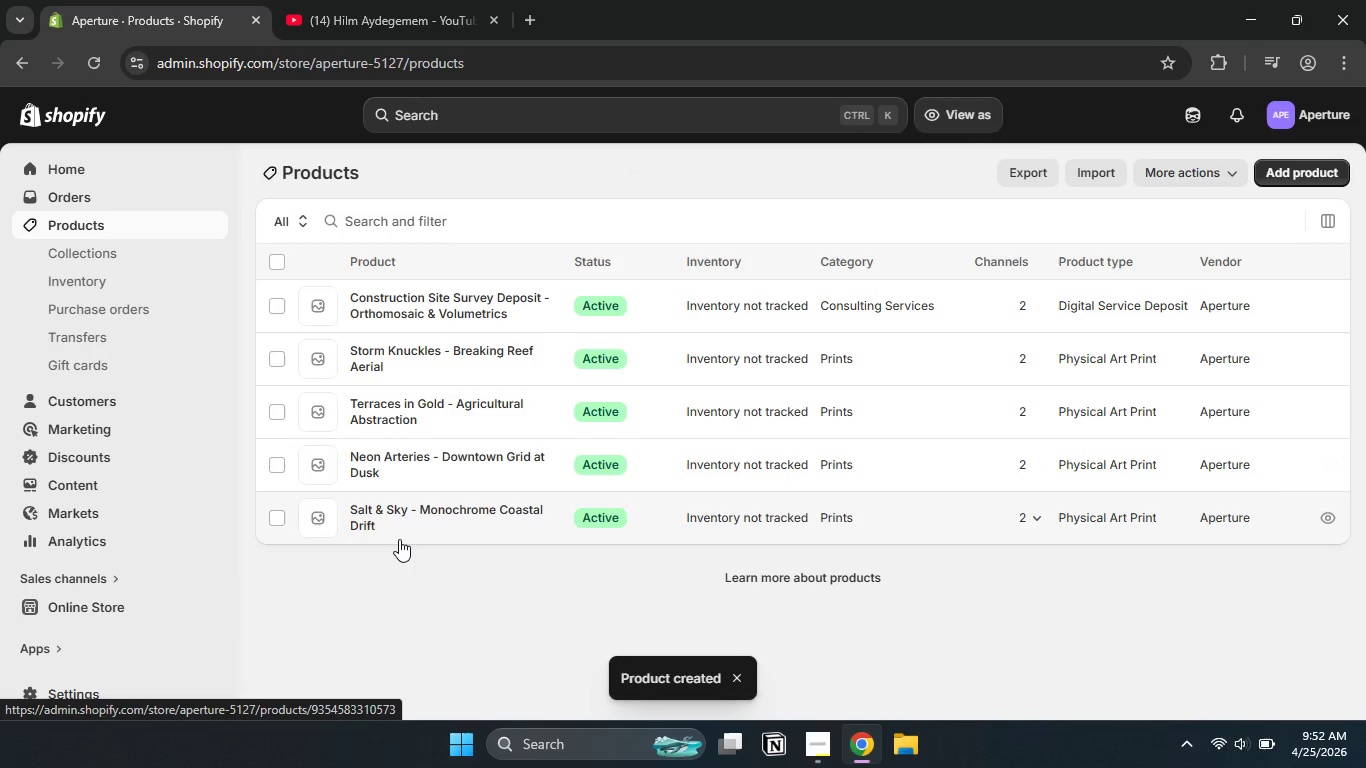 
left_click([387, 512])
 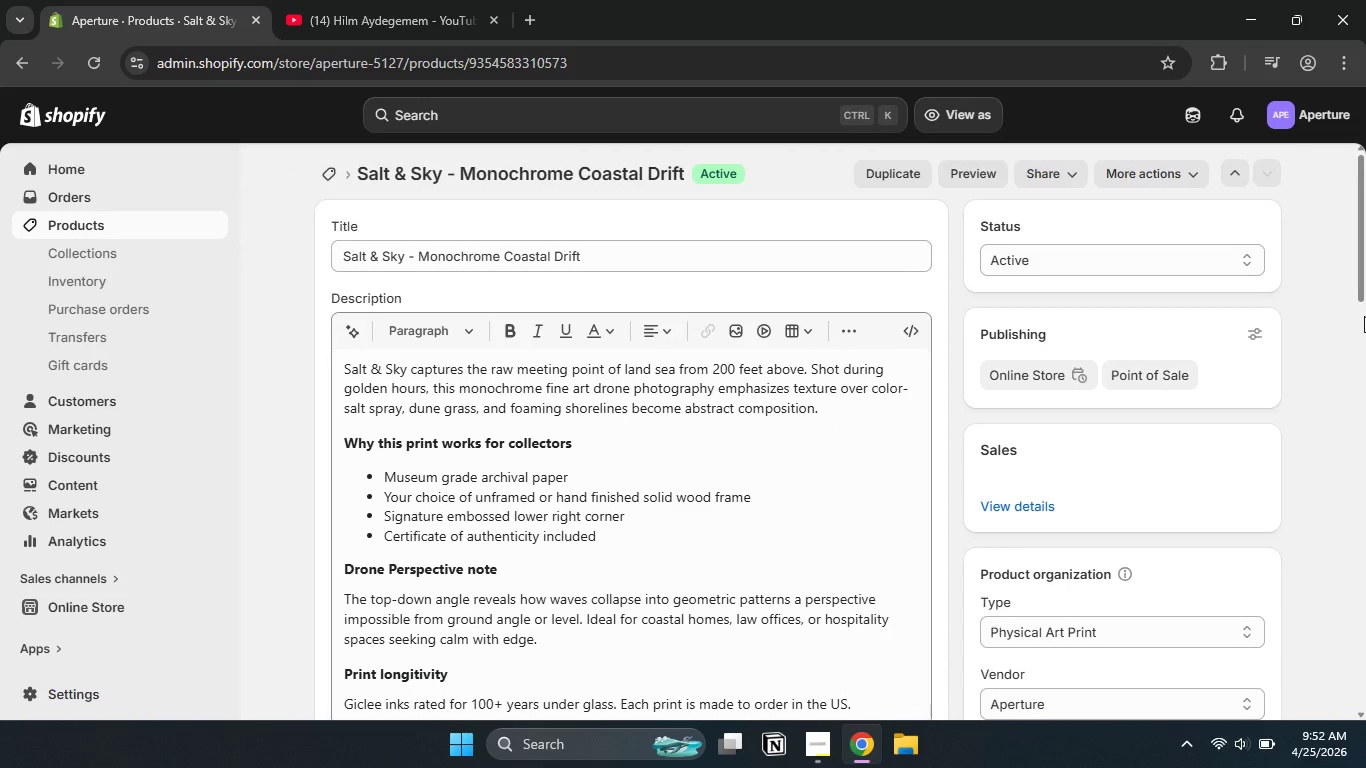 
left_click_drag(start_coordinate=[1363, 275], to_coordinate=[1365, 446])
 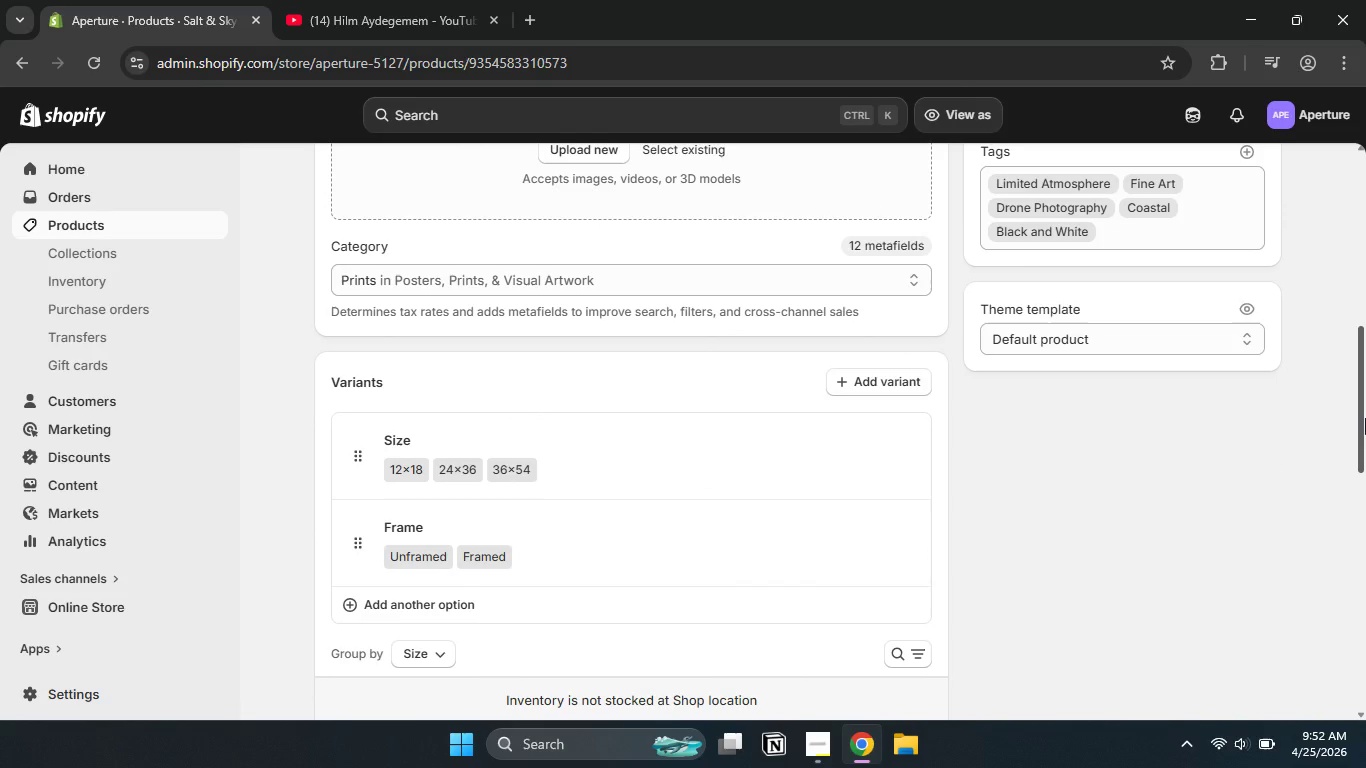 
left_click_drag(start_coordinate=[1365, 418], to_coordinate=[1357, 515])
 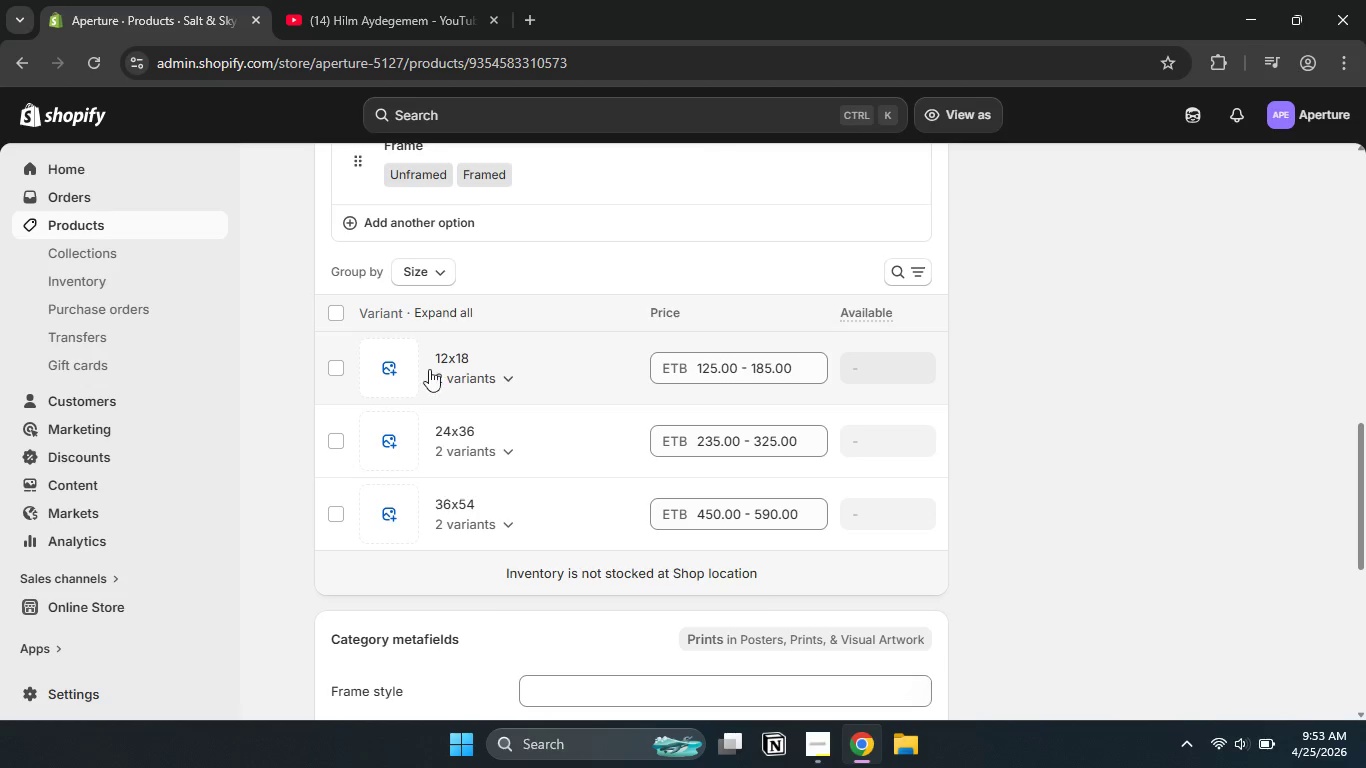 
left_click([372, 359])
 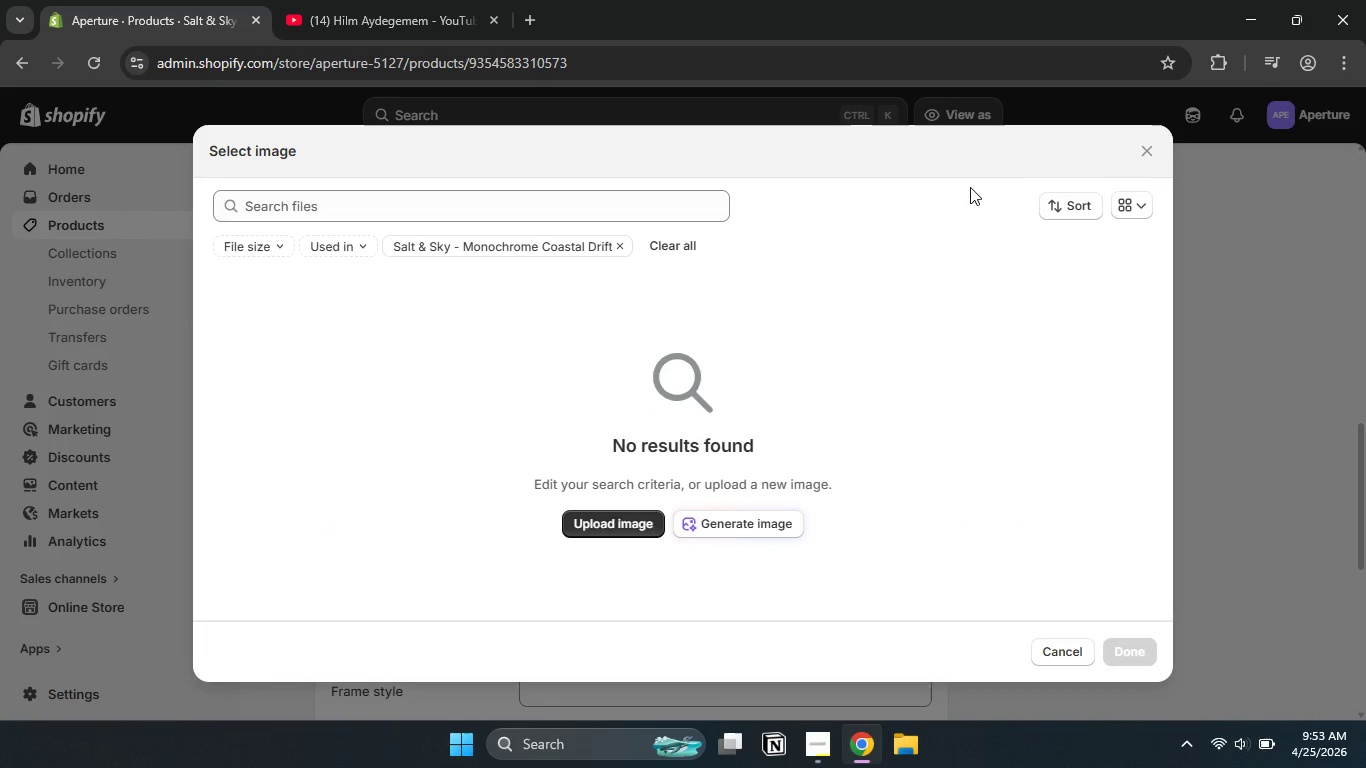 
left_click([1153, 162])
 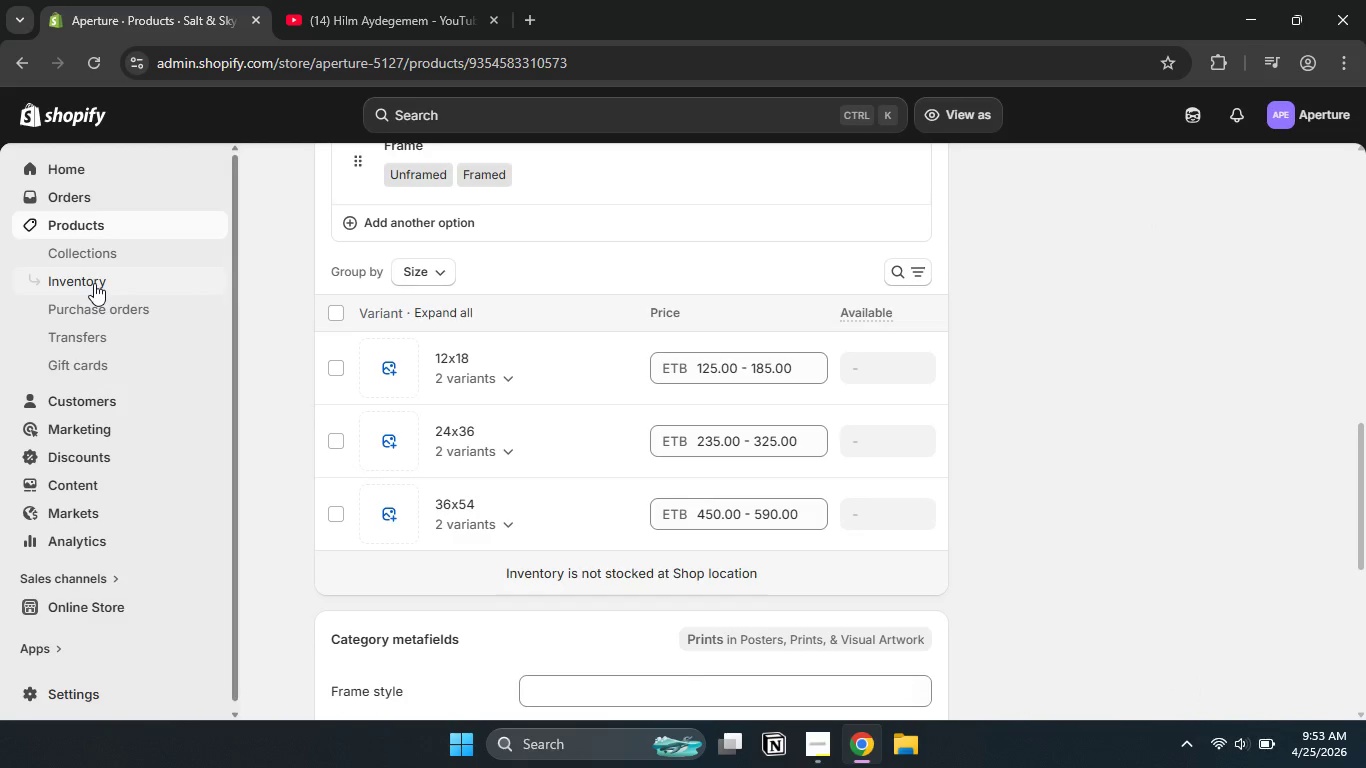 
left_click([94, 283])
 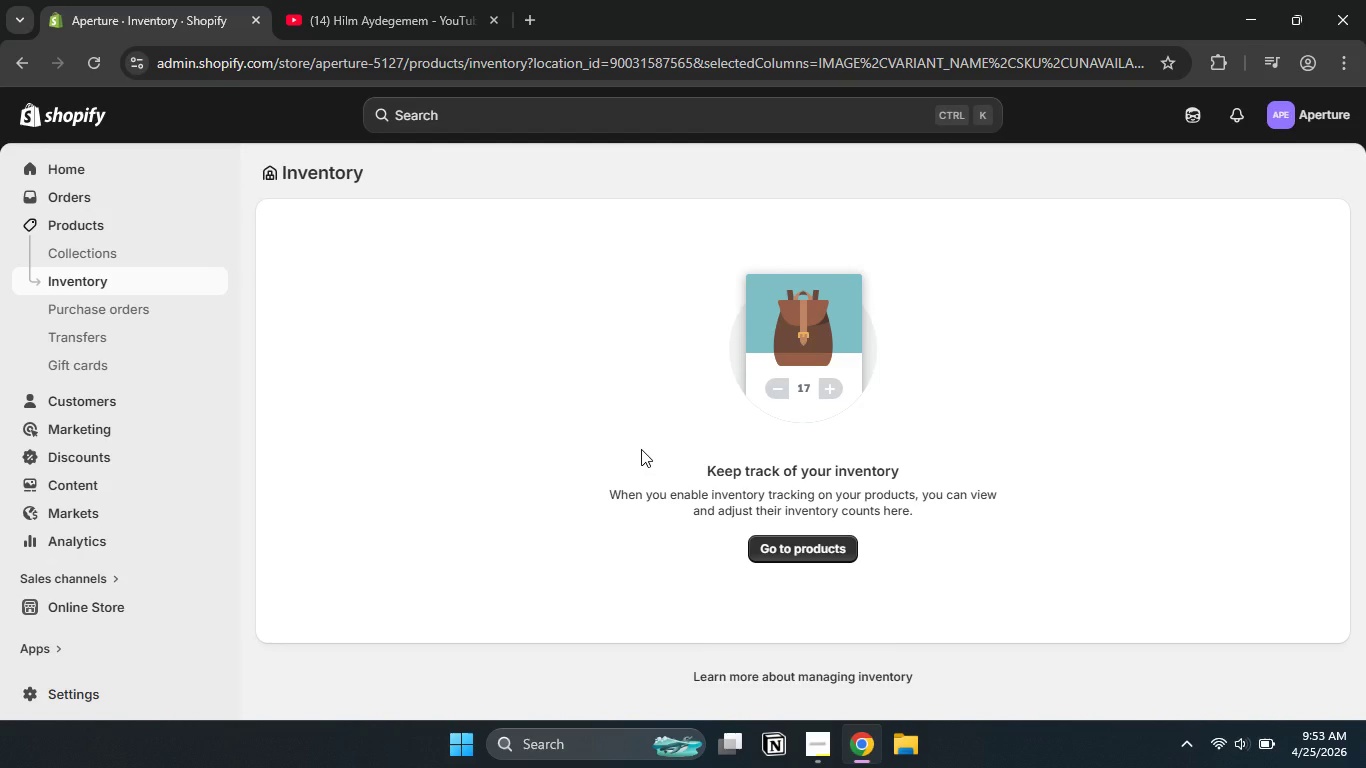 
wait(10.16)
 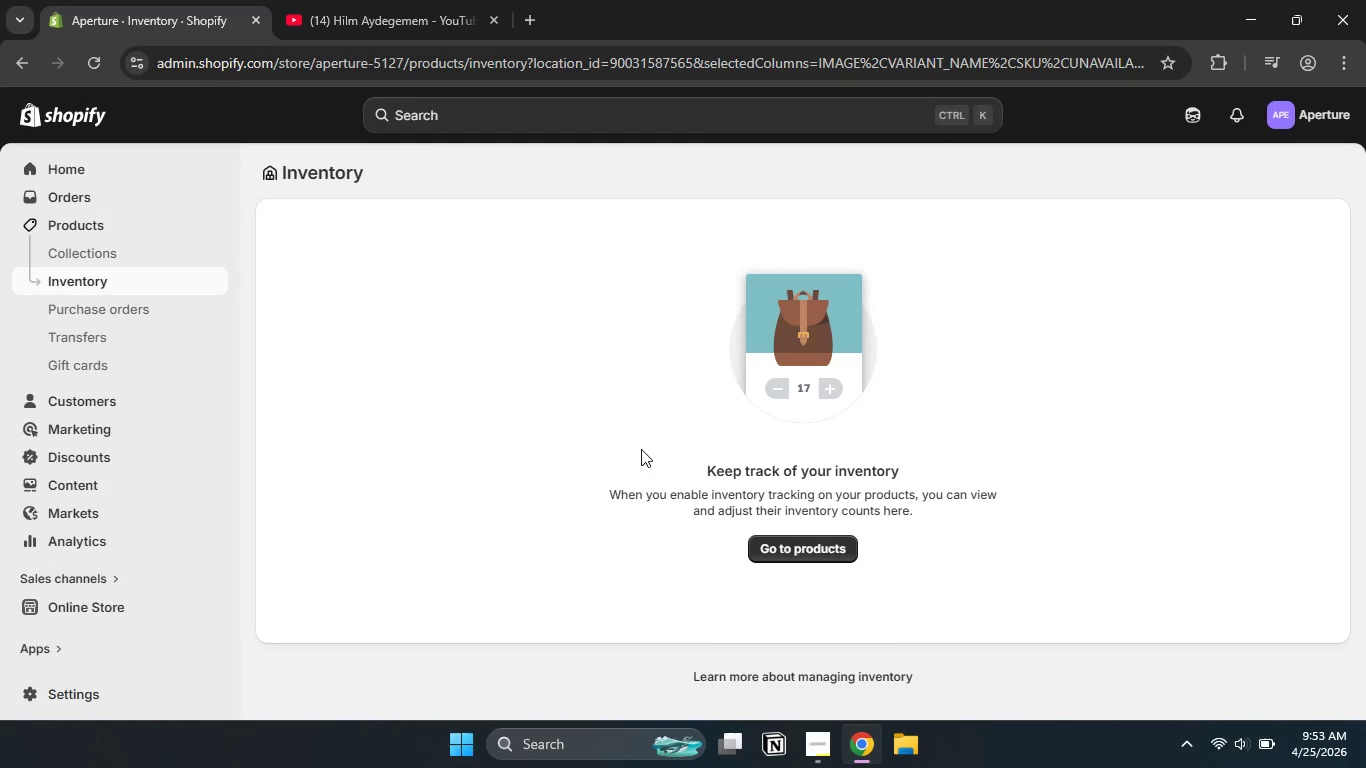 
left_click([825, 740])